 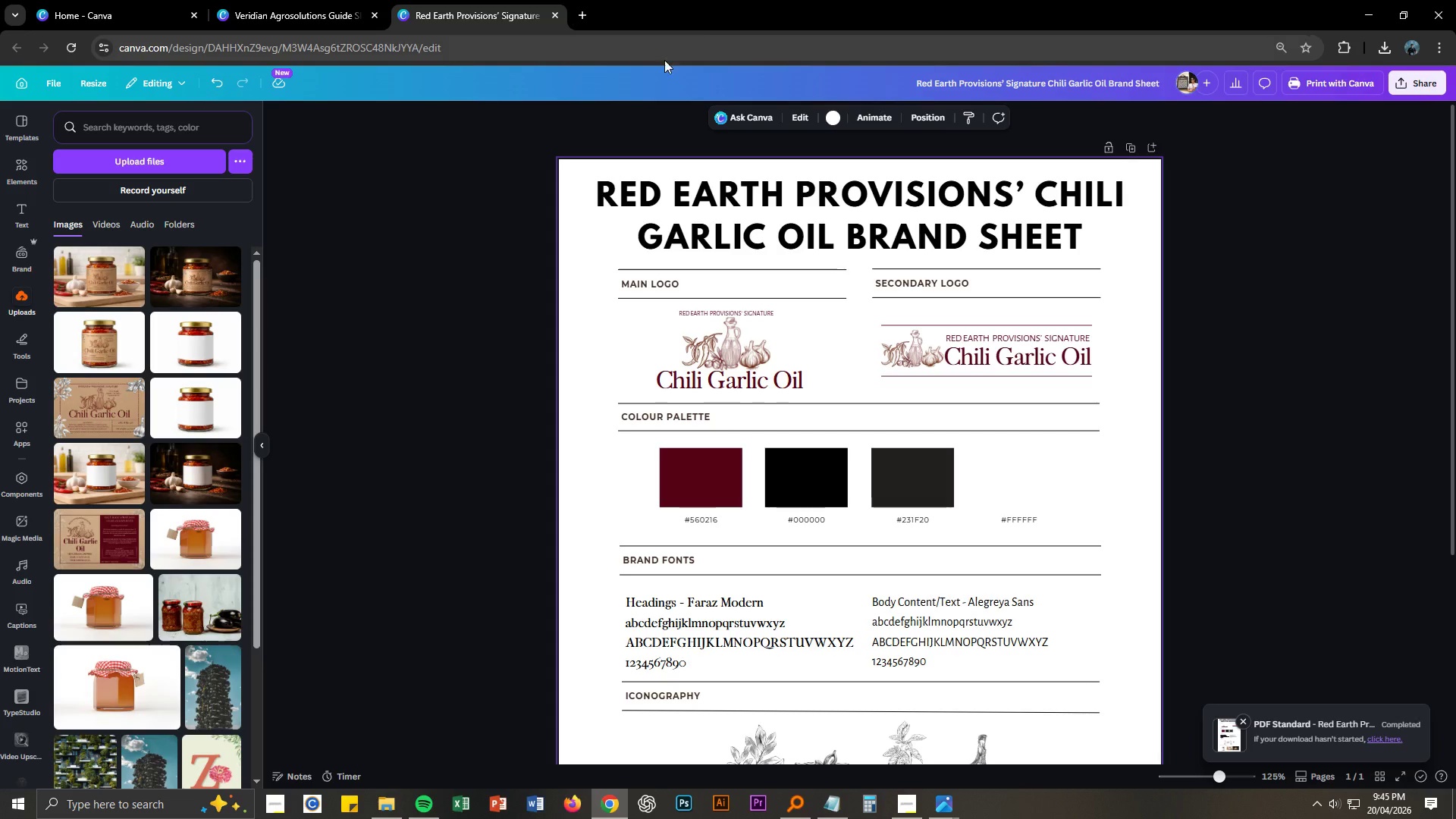 
scroll: coordinate [507, 207], scroll_direction: down, amount: 4.0
 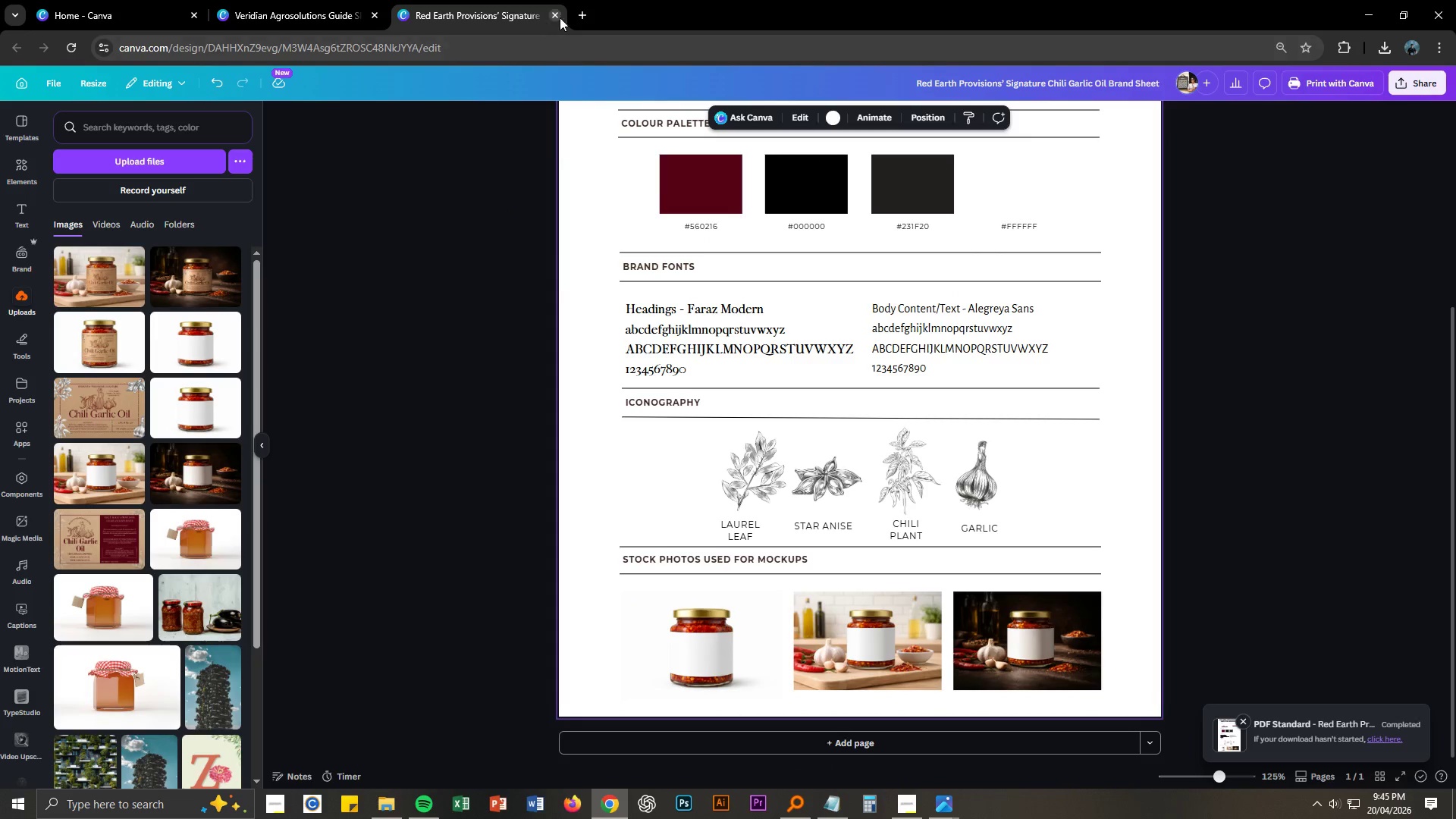 
left_click([553, 16])
 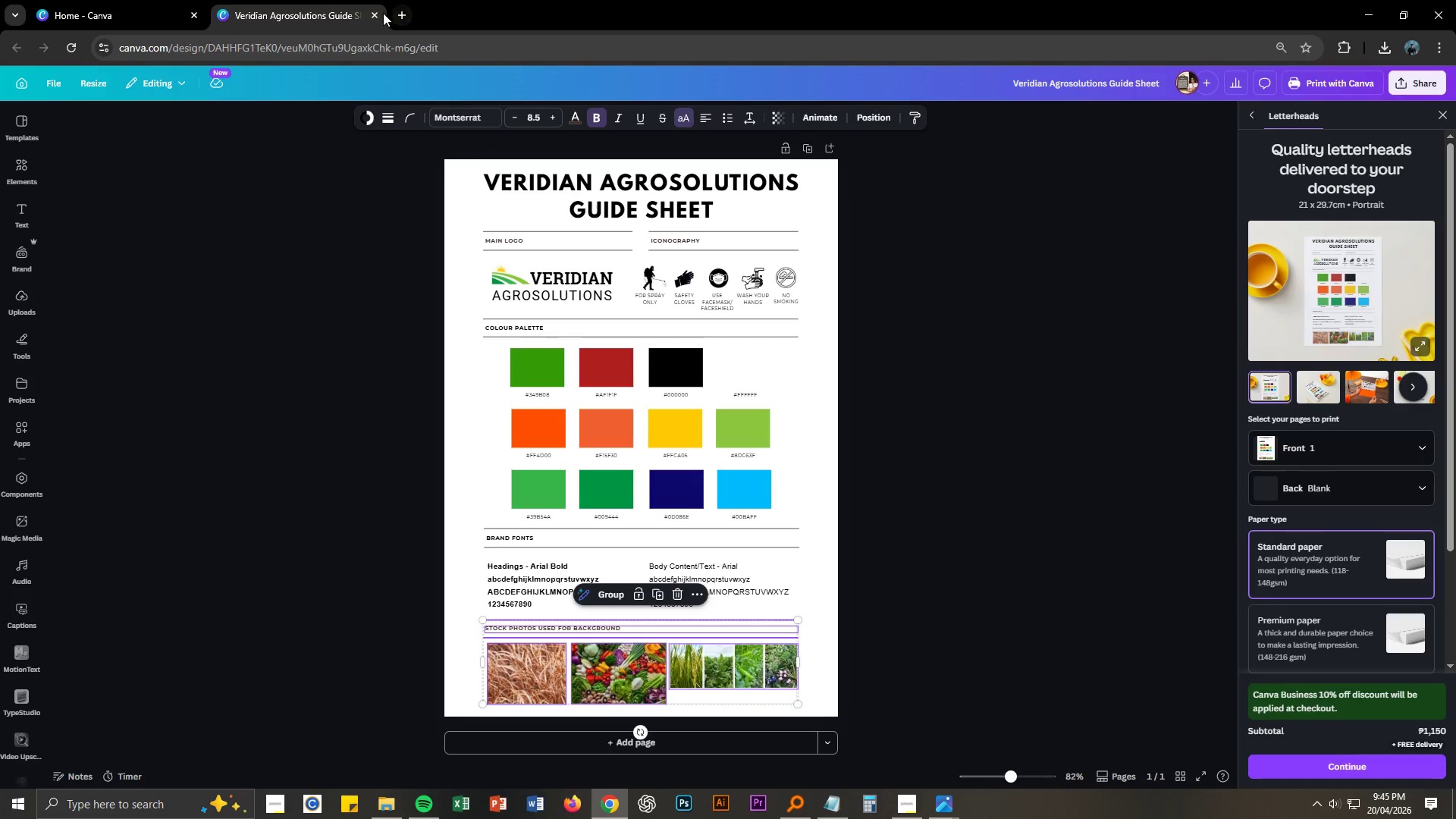 
left_click([375, 14])
 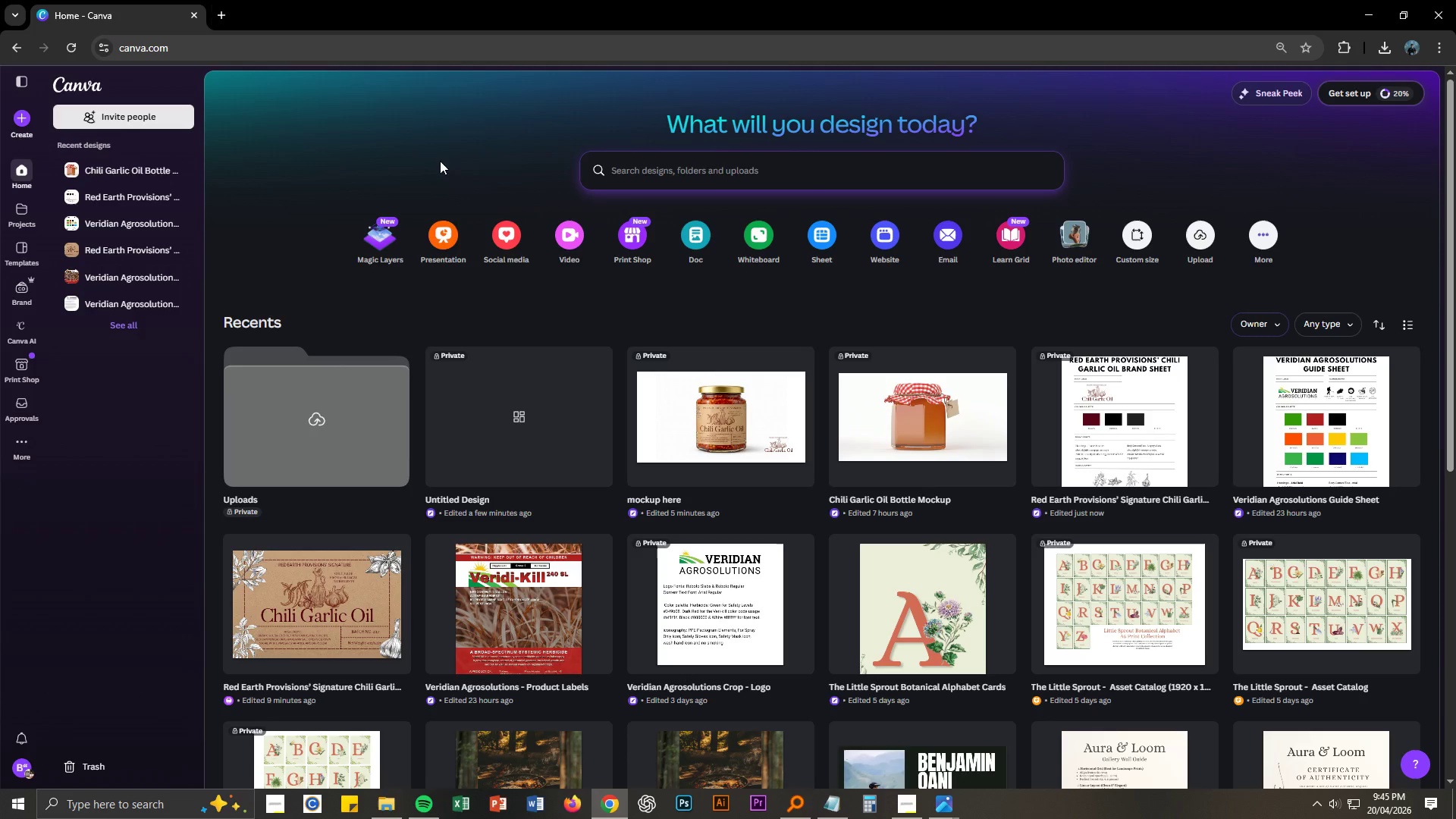 
mouse_move([488, 271])
 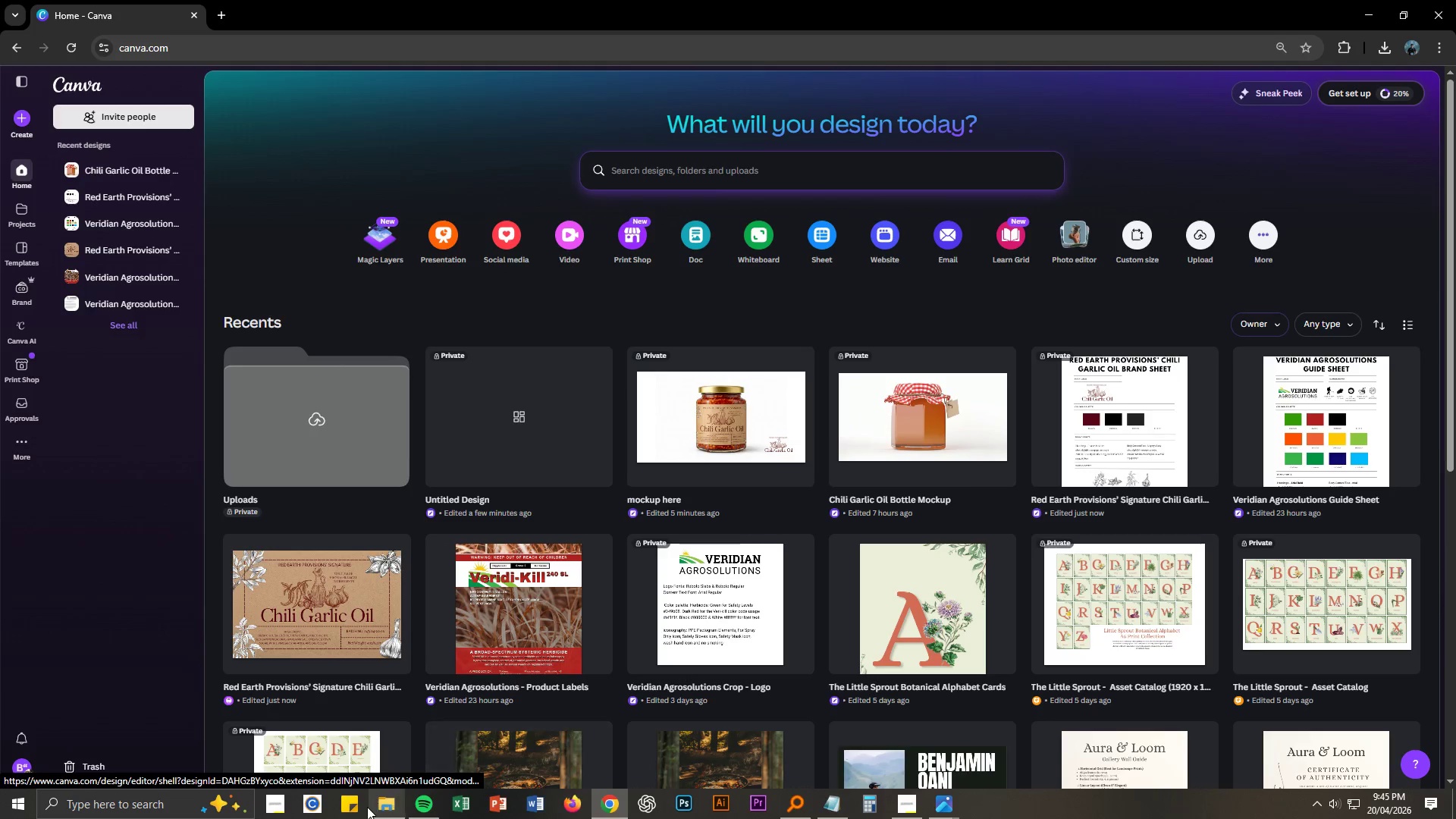 
left_click([384, 804])
 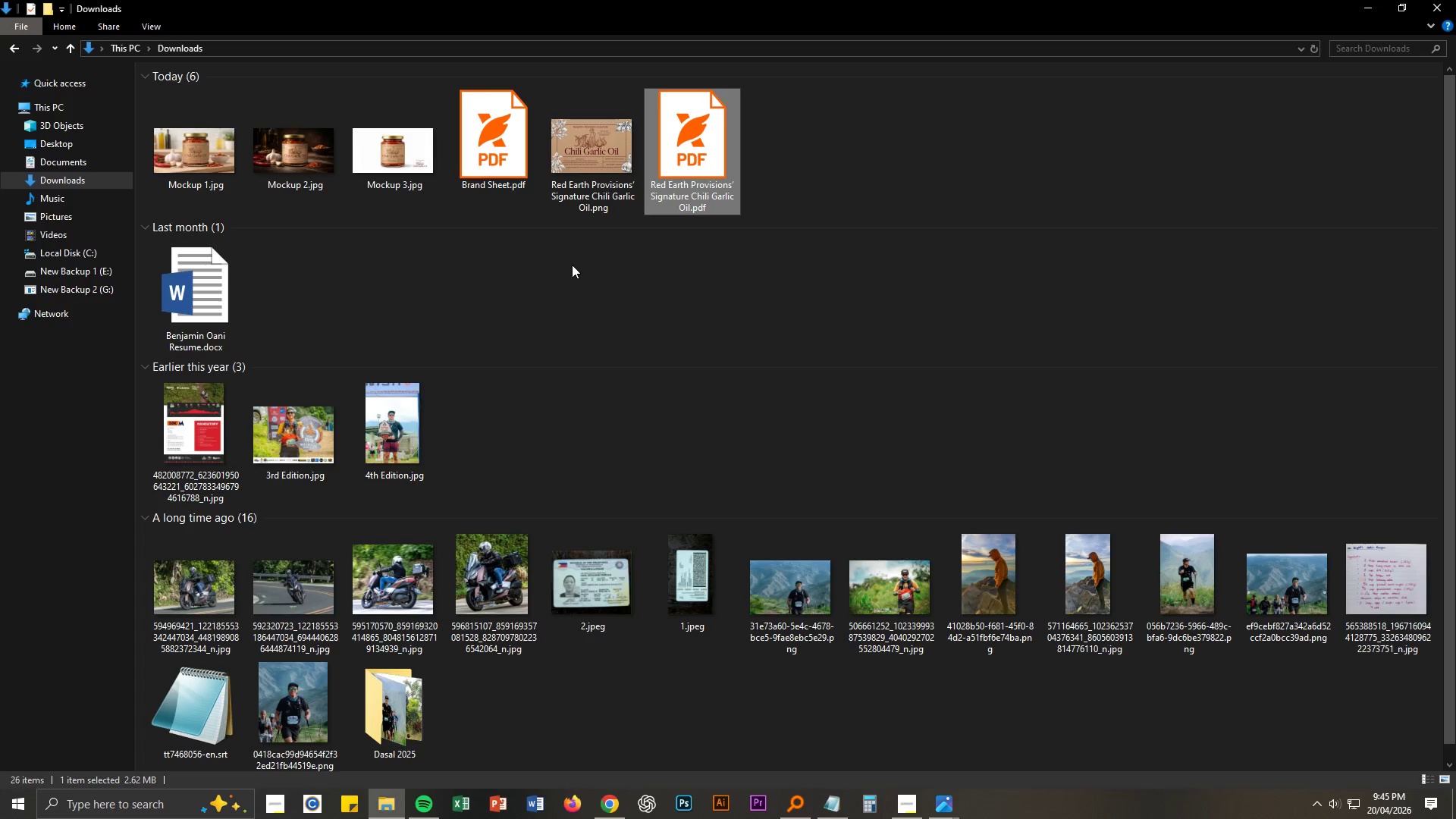 
left_click([572, 265])
 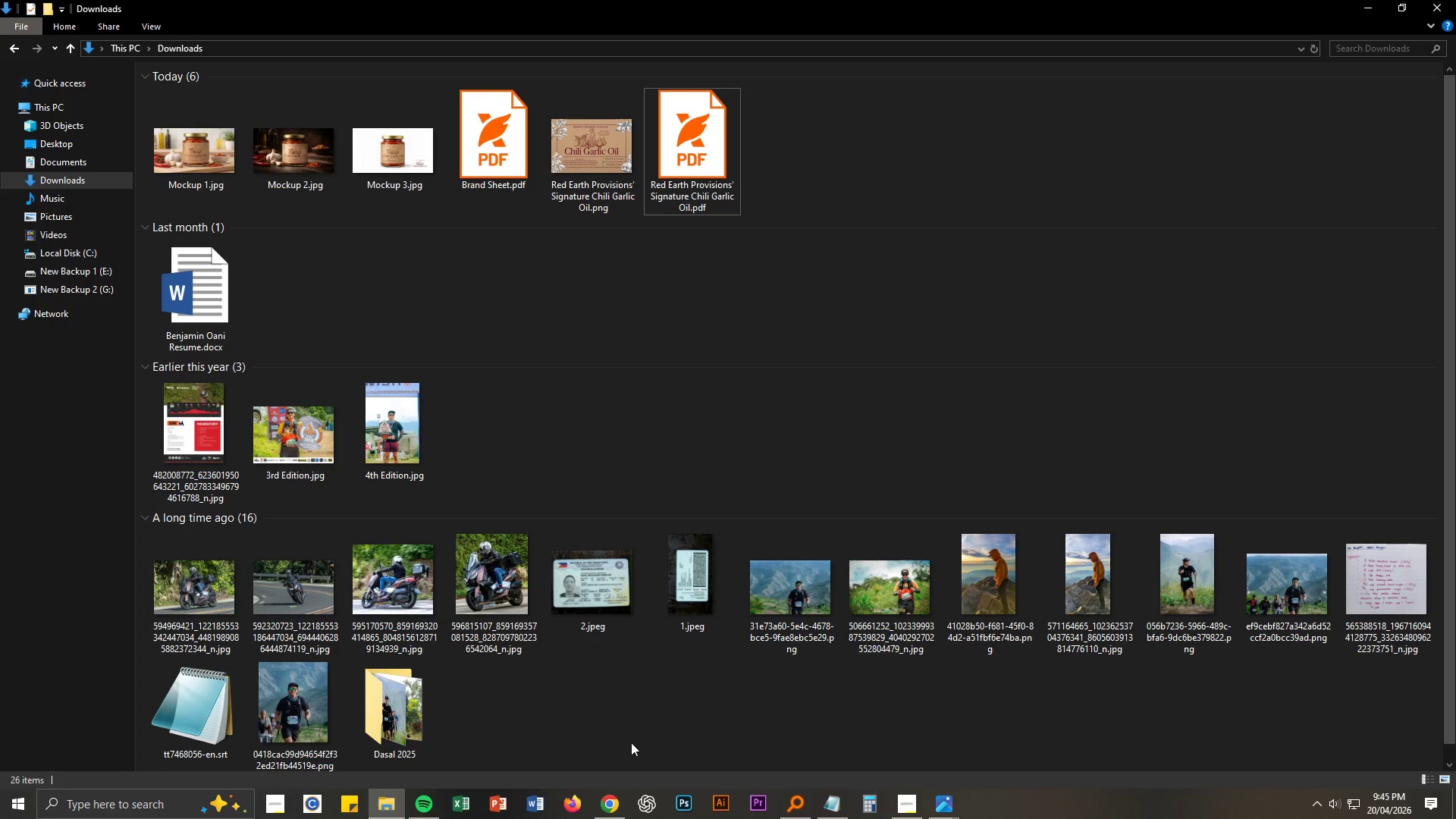 
mouse_move([893, 802])
 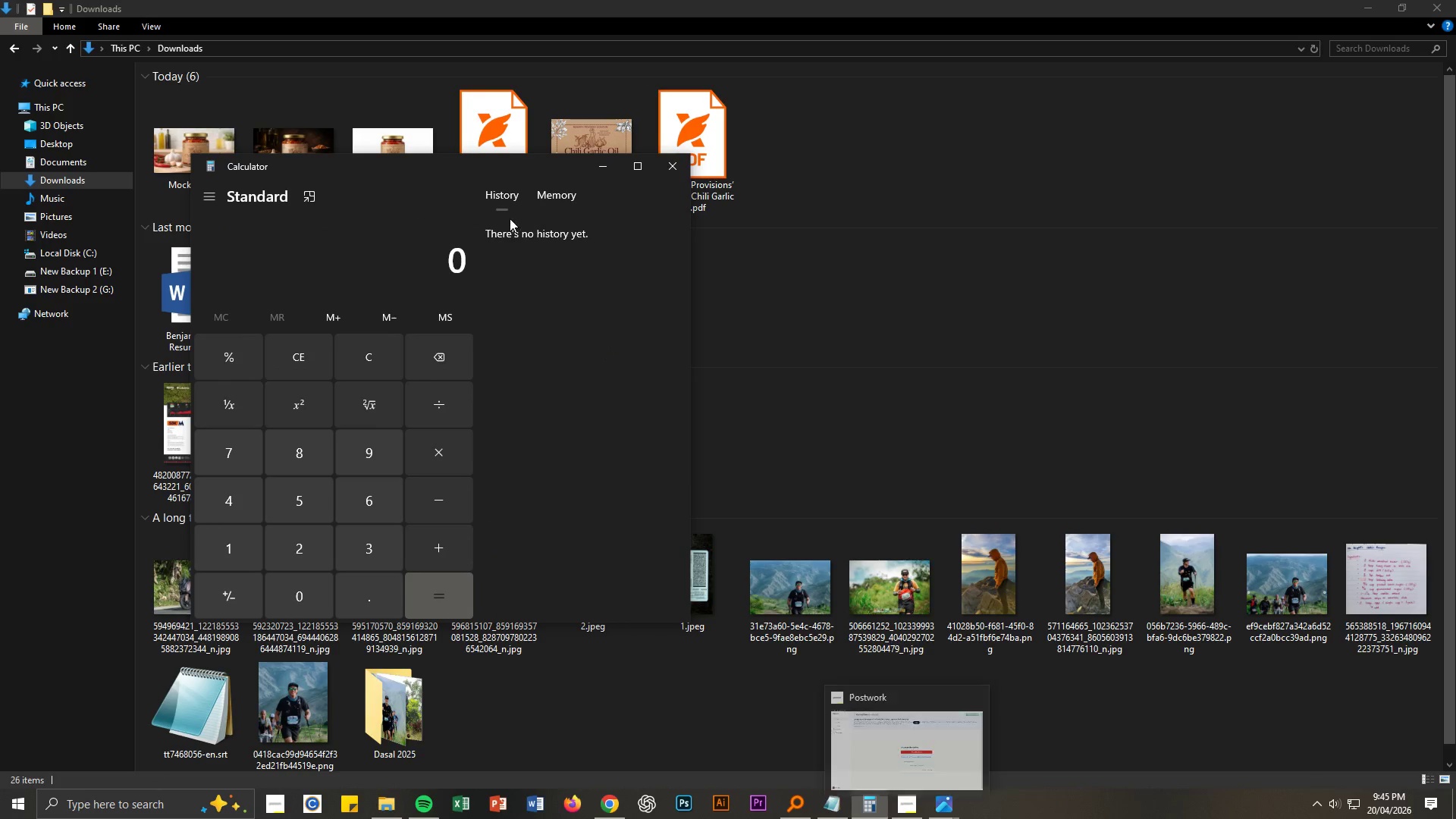 
left_click([669, 161])
 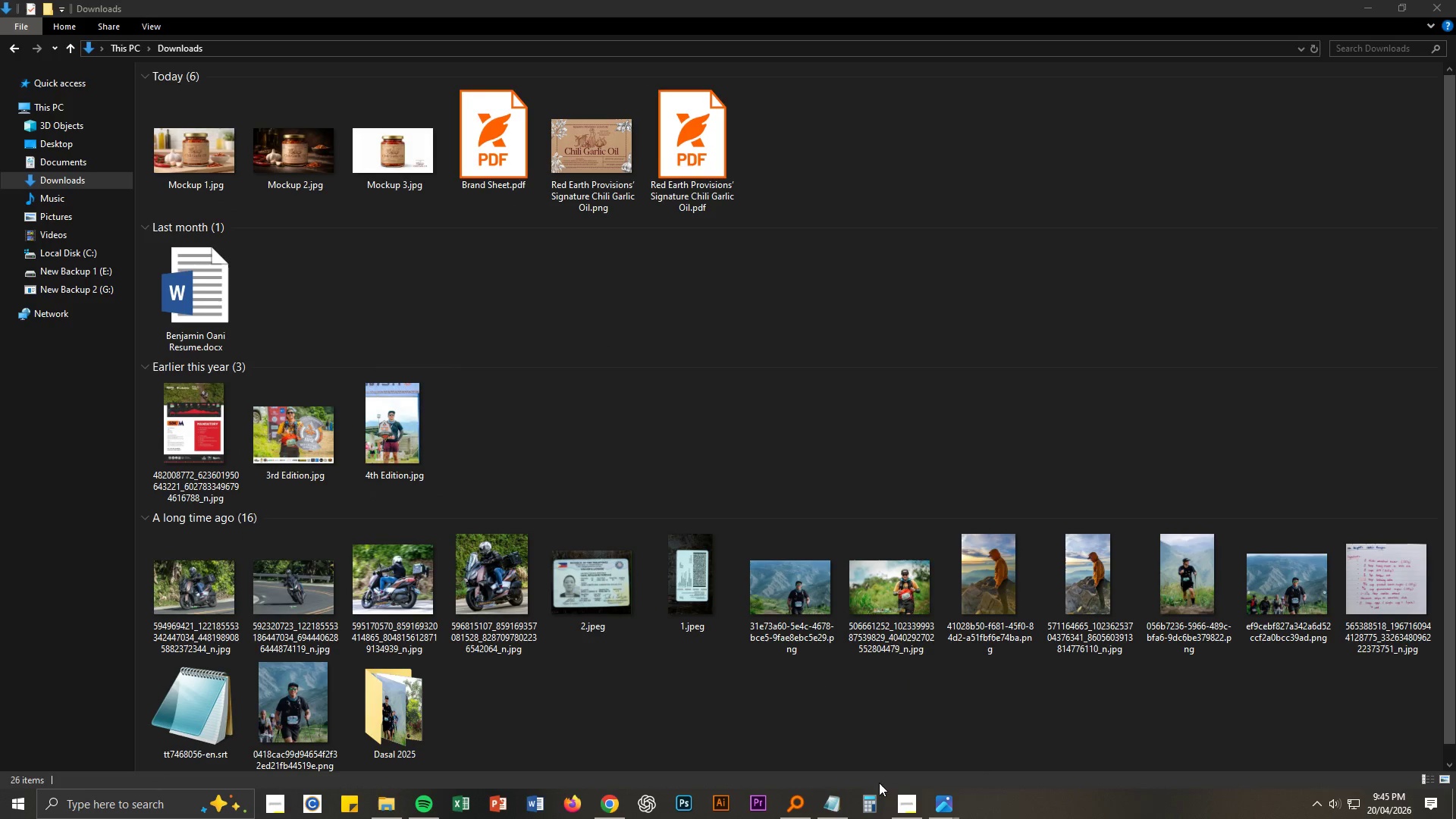 
left_click([906, 804])